 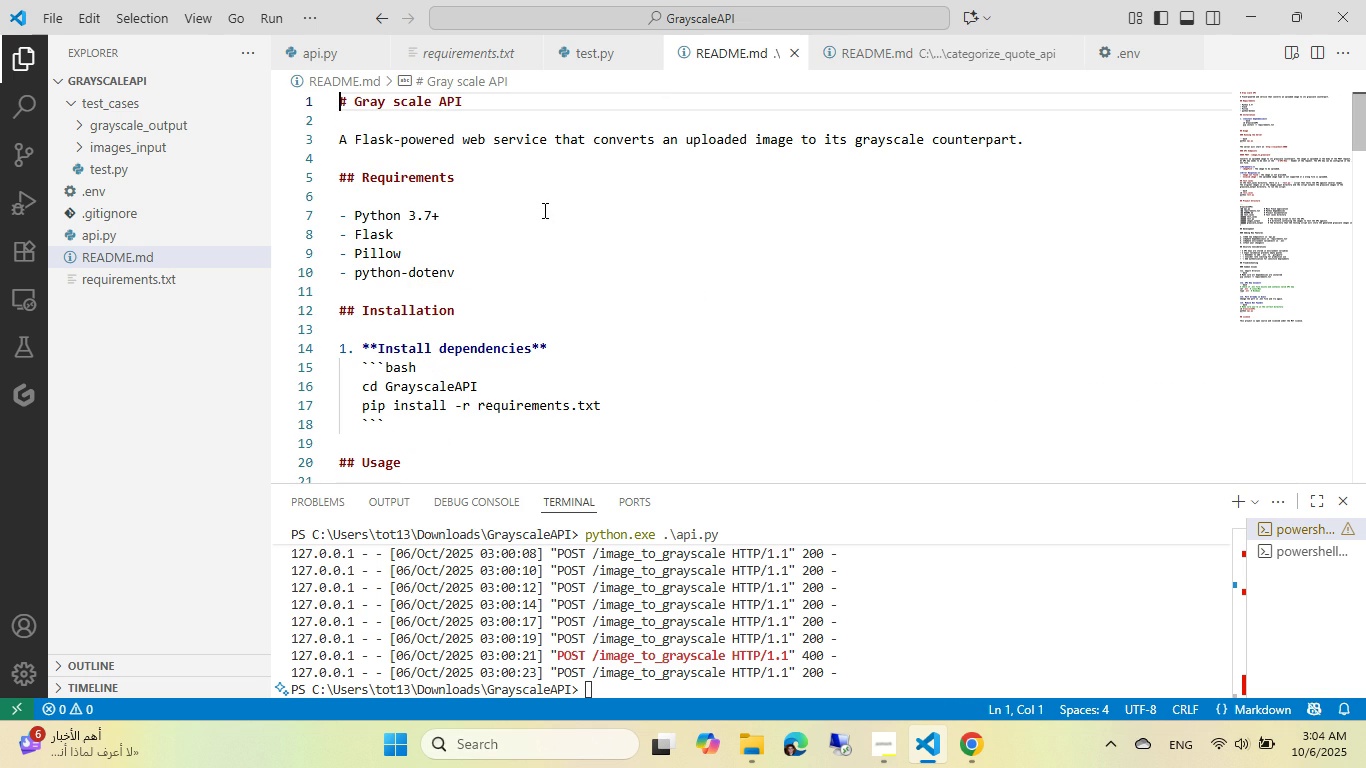 
left_click([1001, 62])
 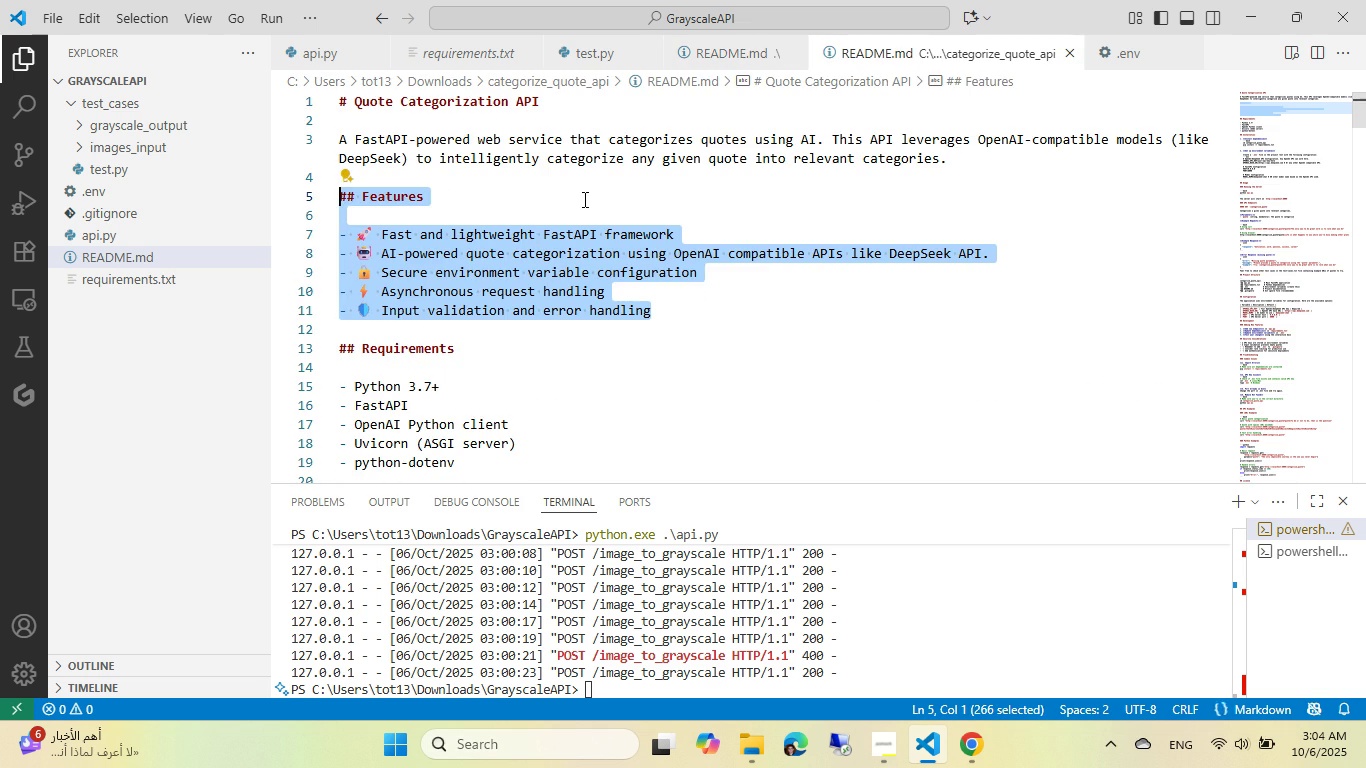 
scroll: coordinate [582, 200], scroll_direction: up, amount: 3.0
 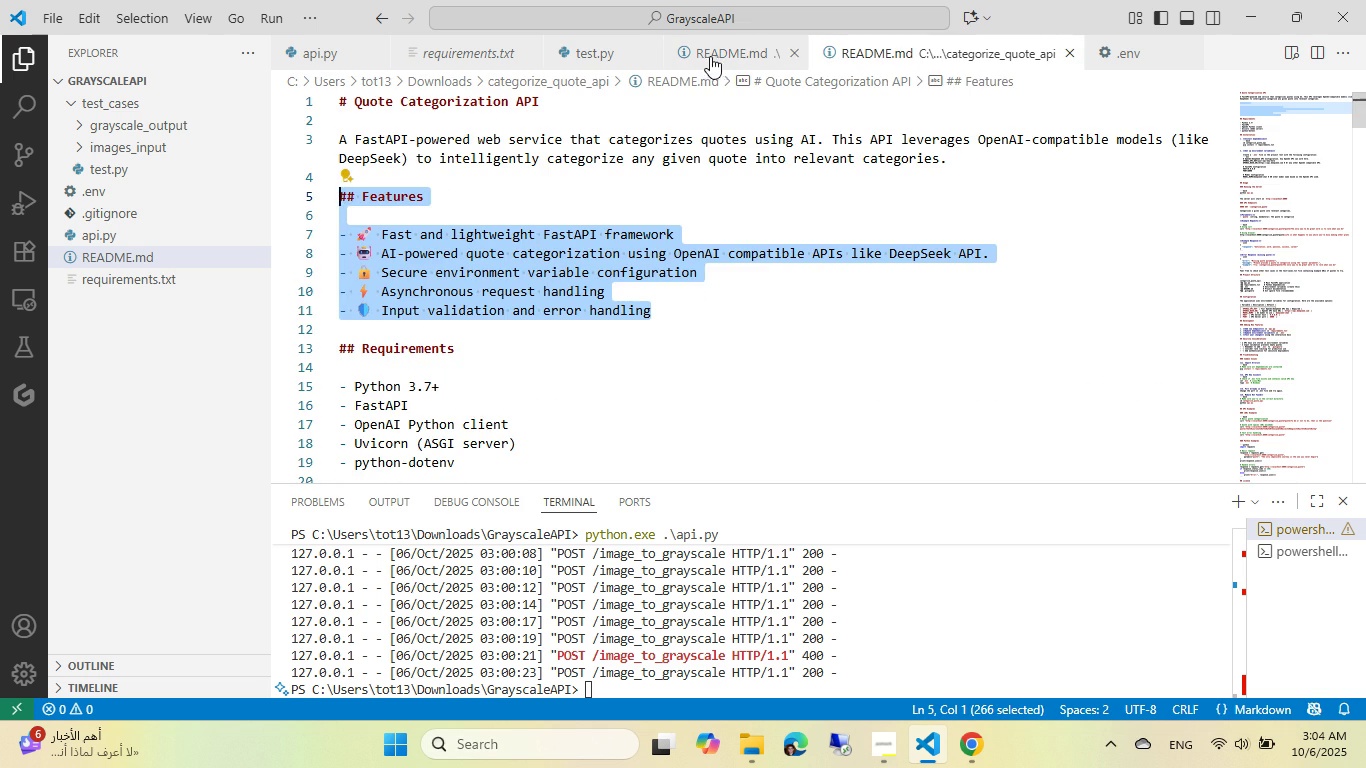 
left_click([711, 56])
 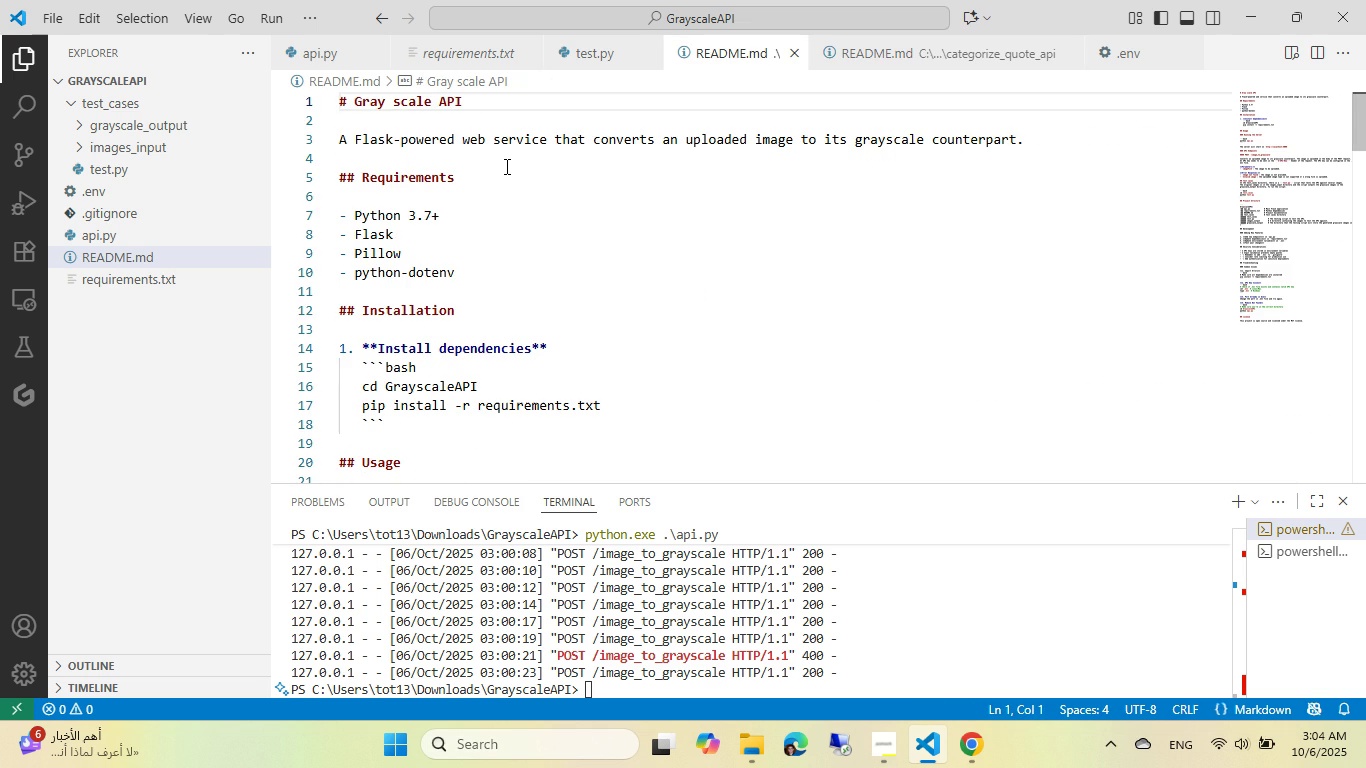 
left_click([505, 166])
 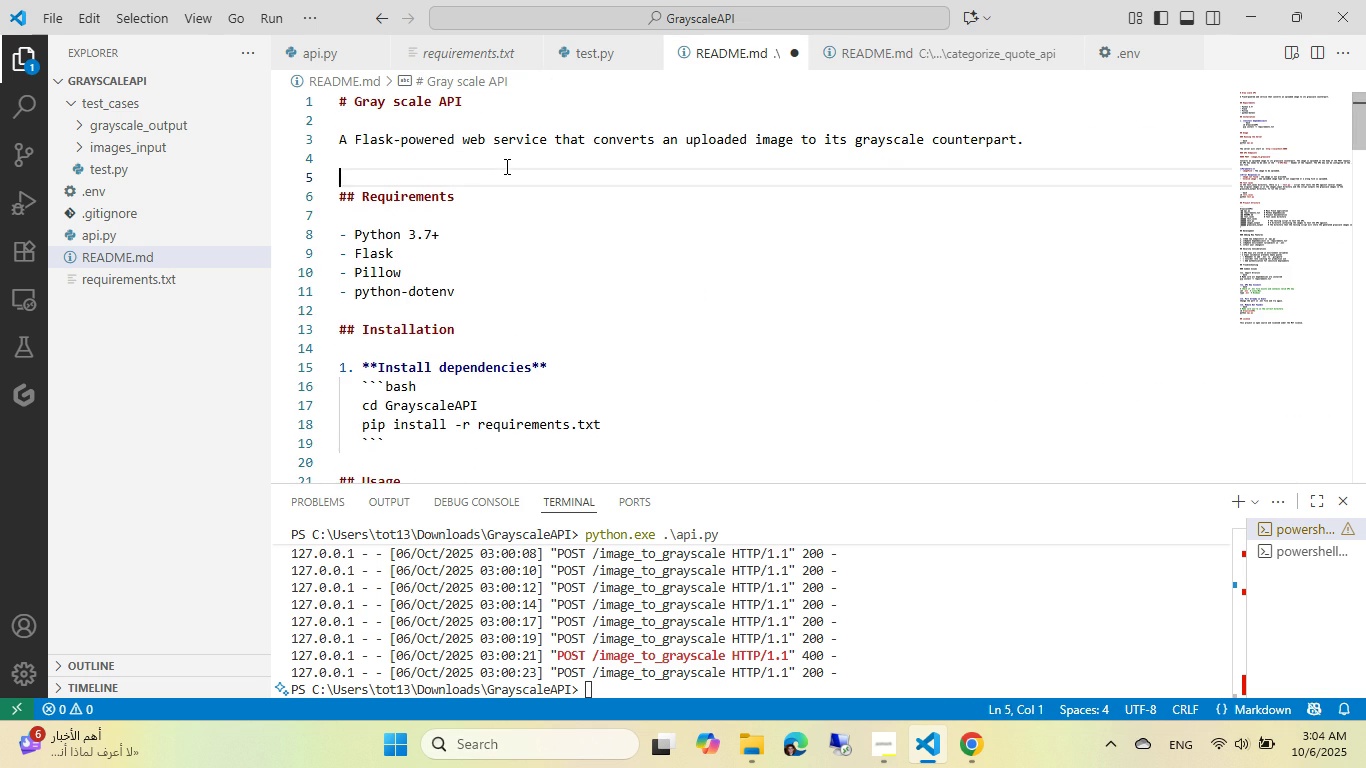 
key(NumpadEnter)
 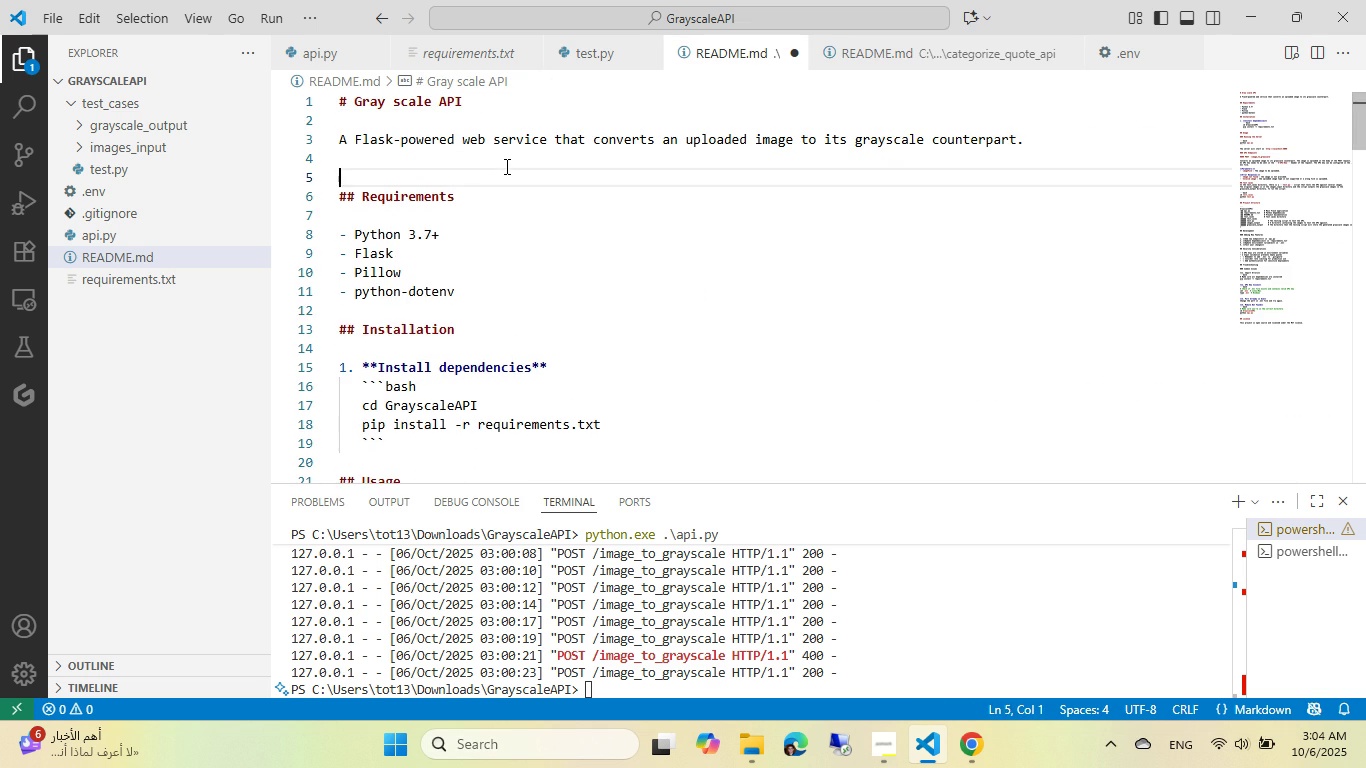 
key(Control+ControlLeft)
 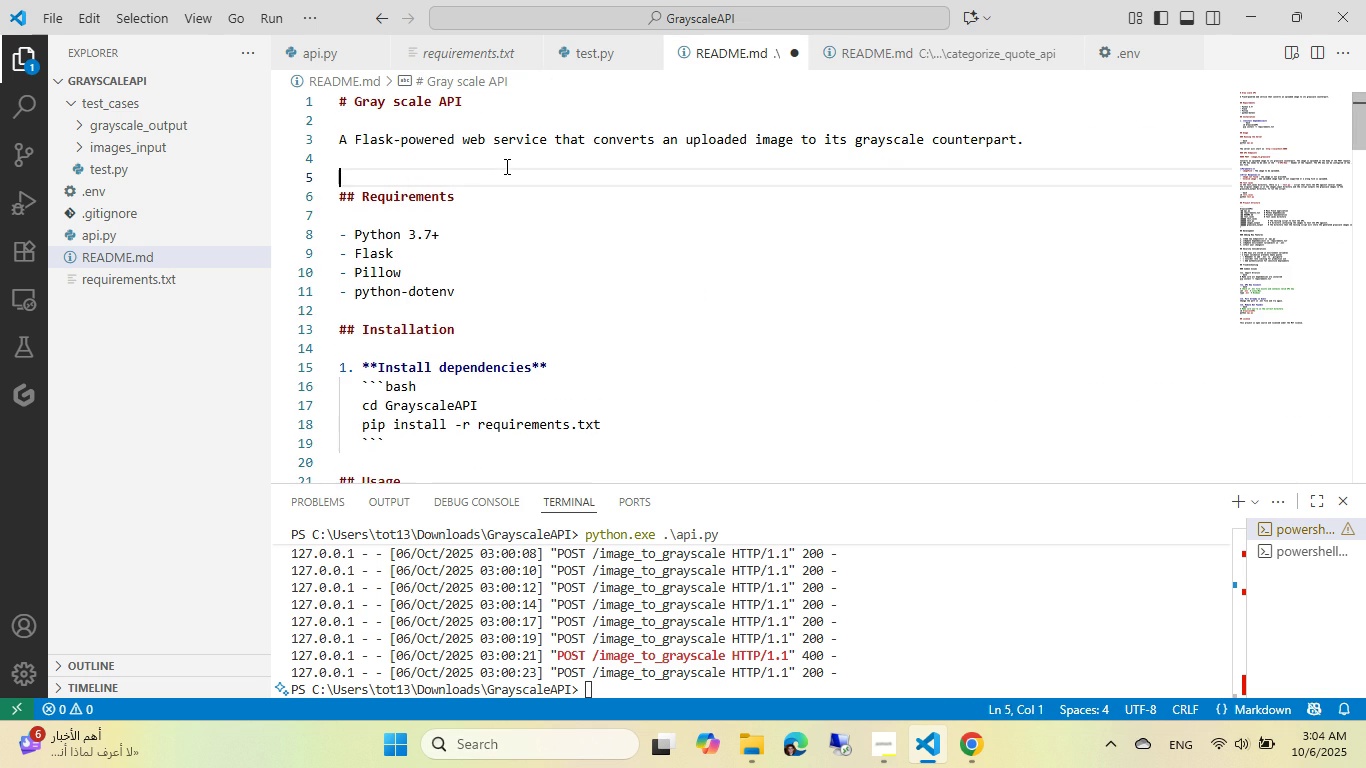 
key(Control+V)
 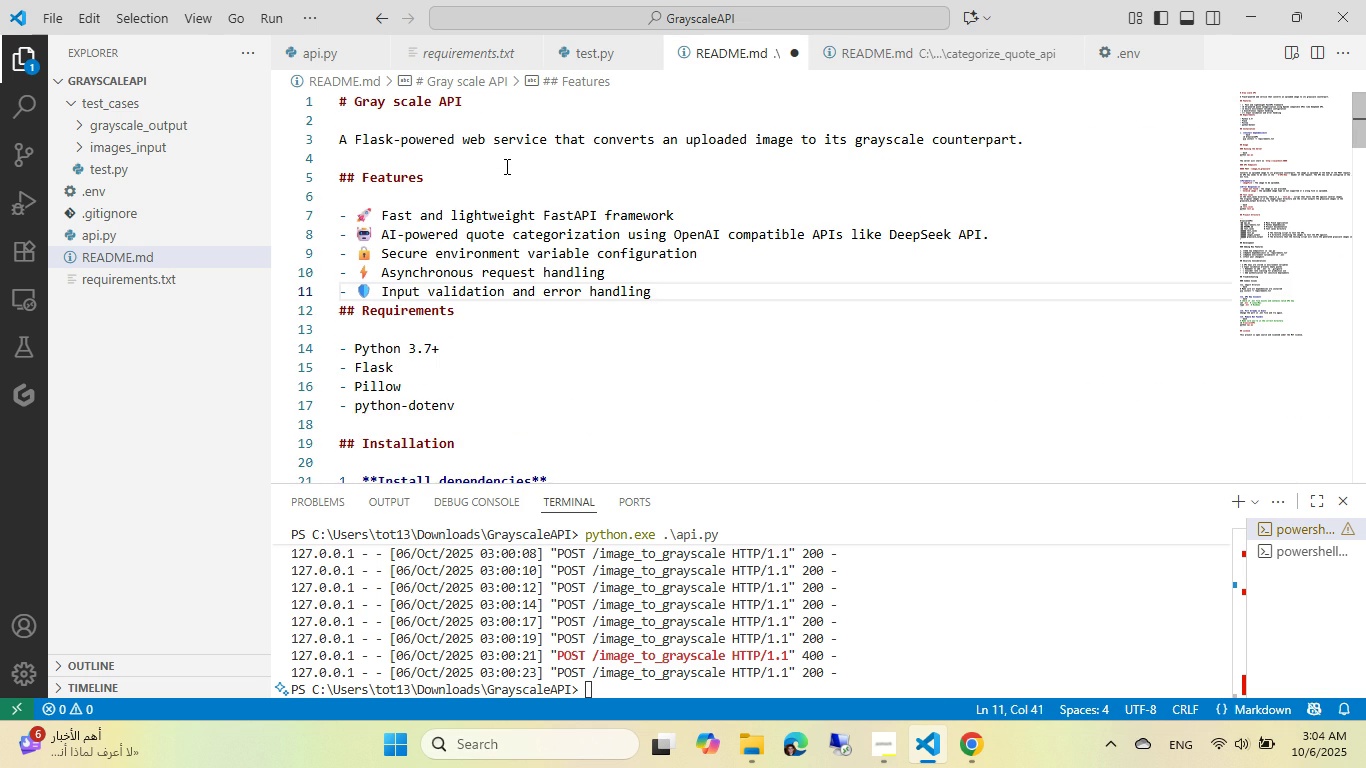 
key(Control+NumpadEnter)
 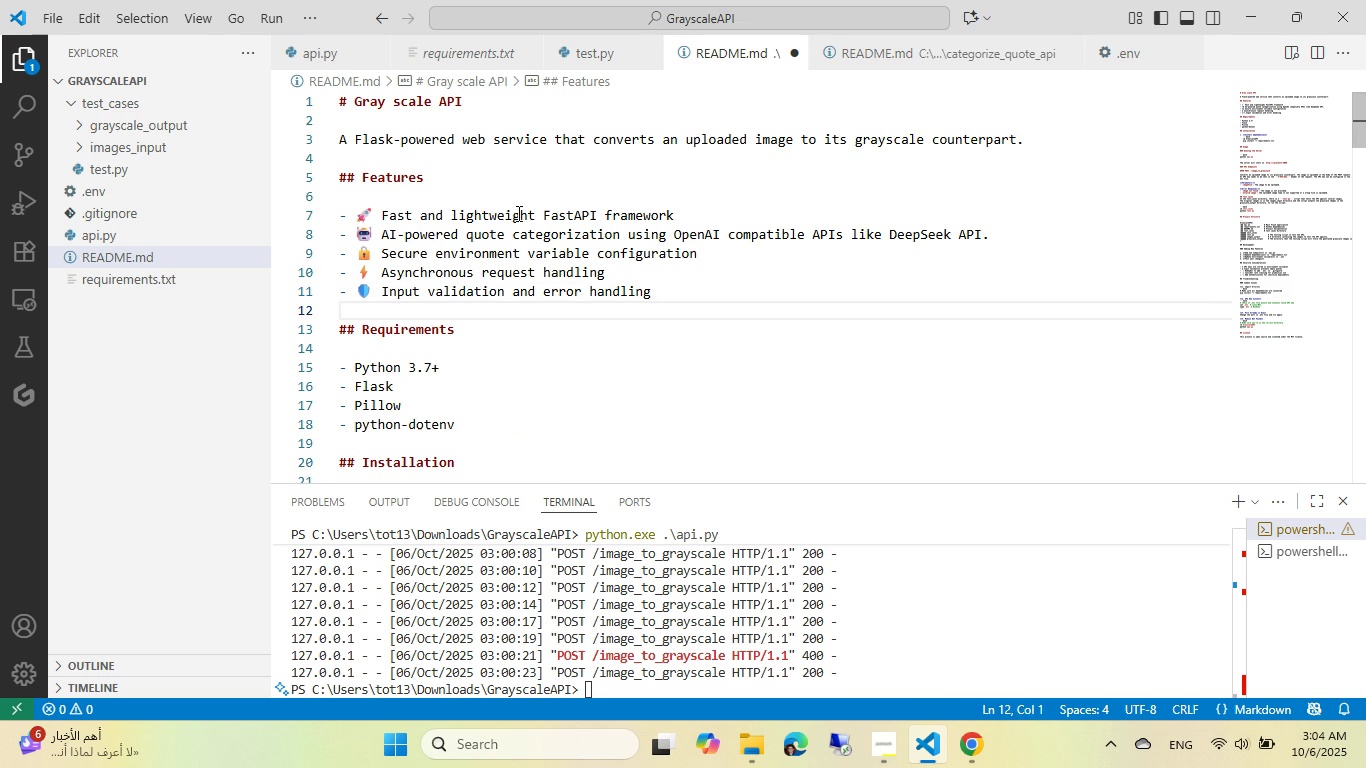 
double_click([558, 218])
 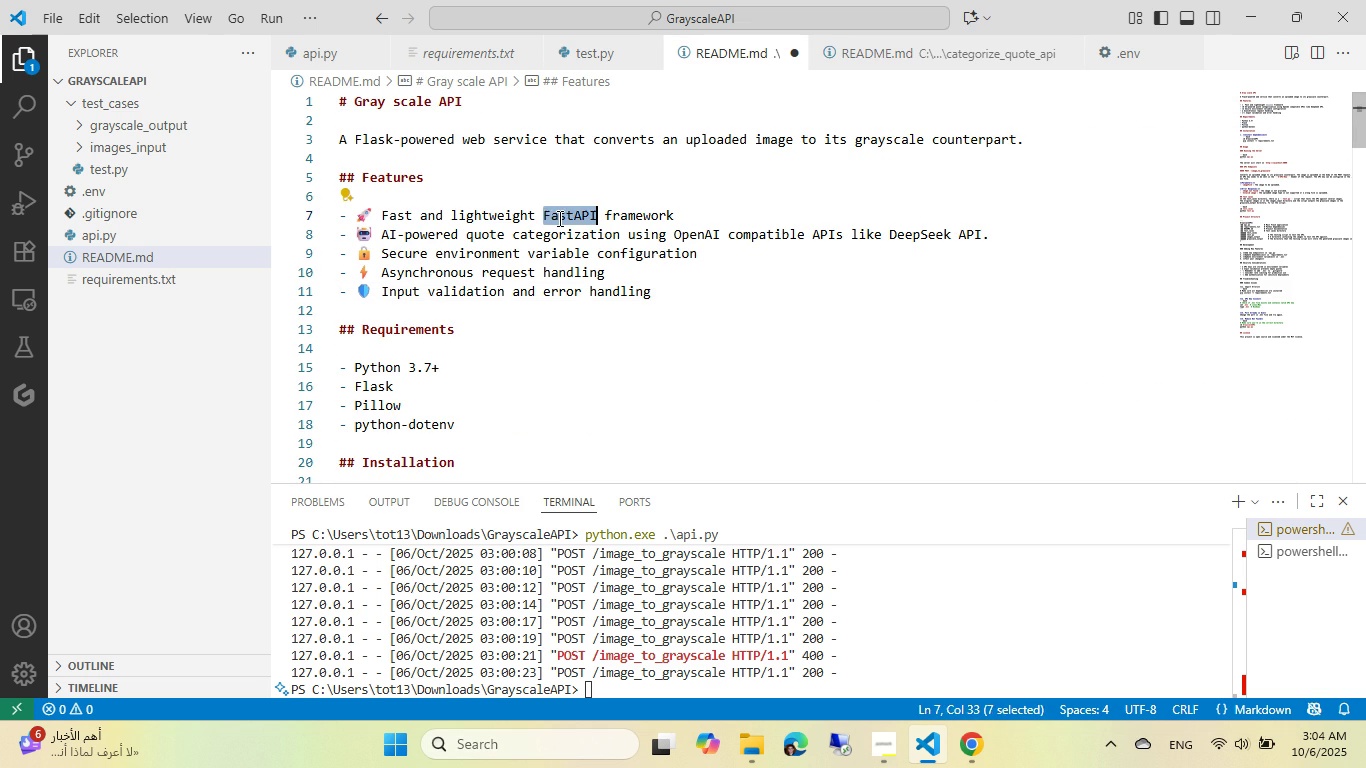 
type(Flak)
key(Backspace)
type(sk)
 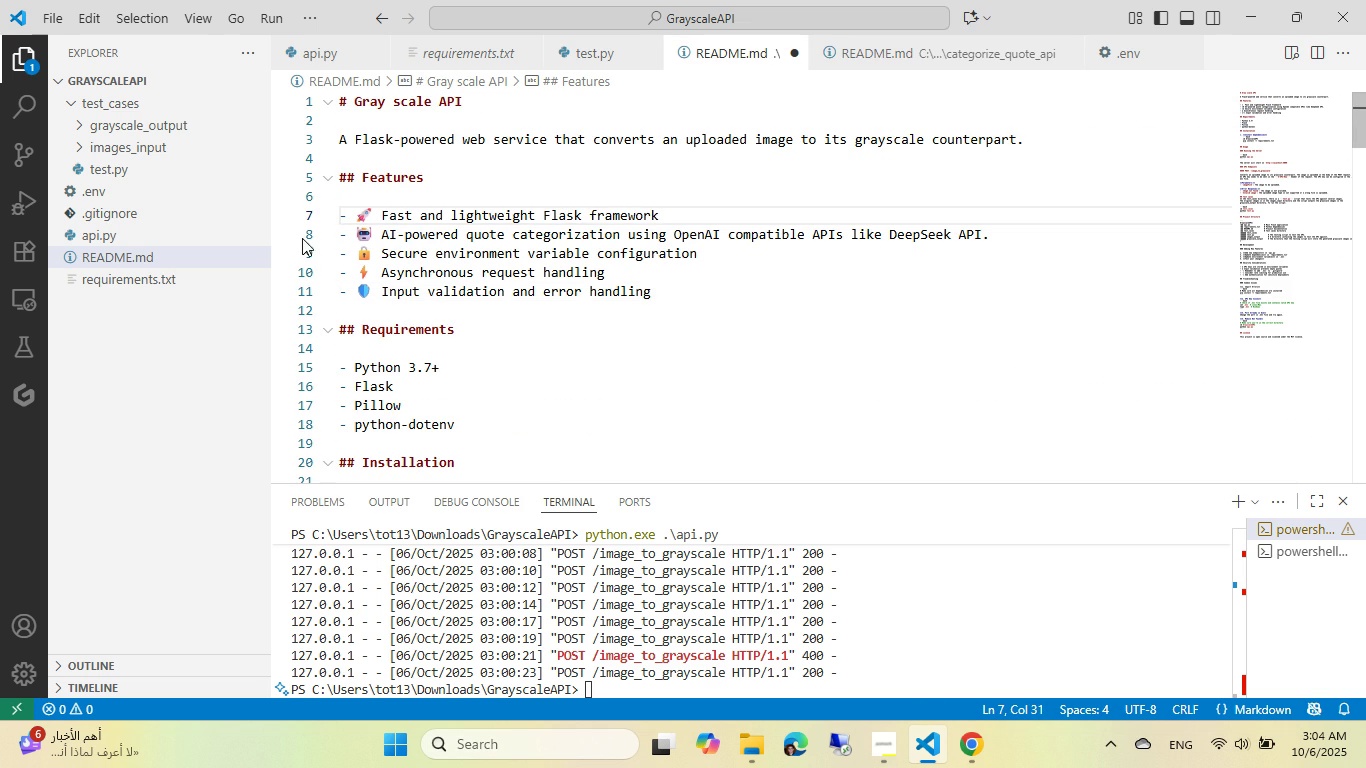 
left_click([309, 238])
 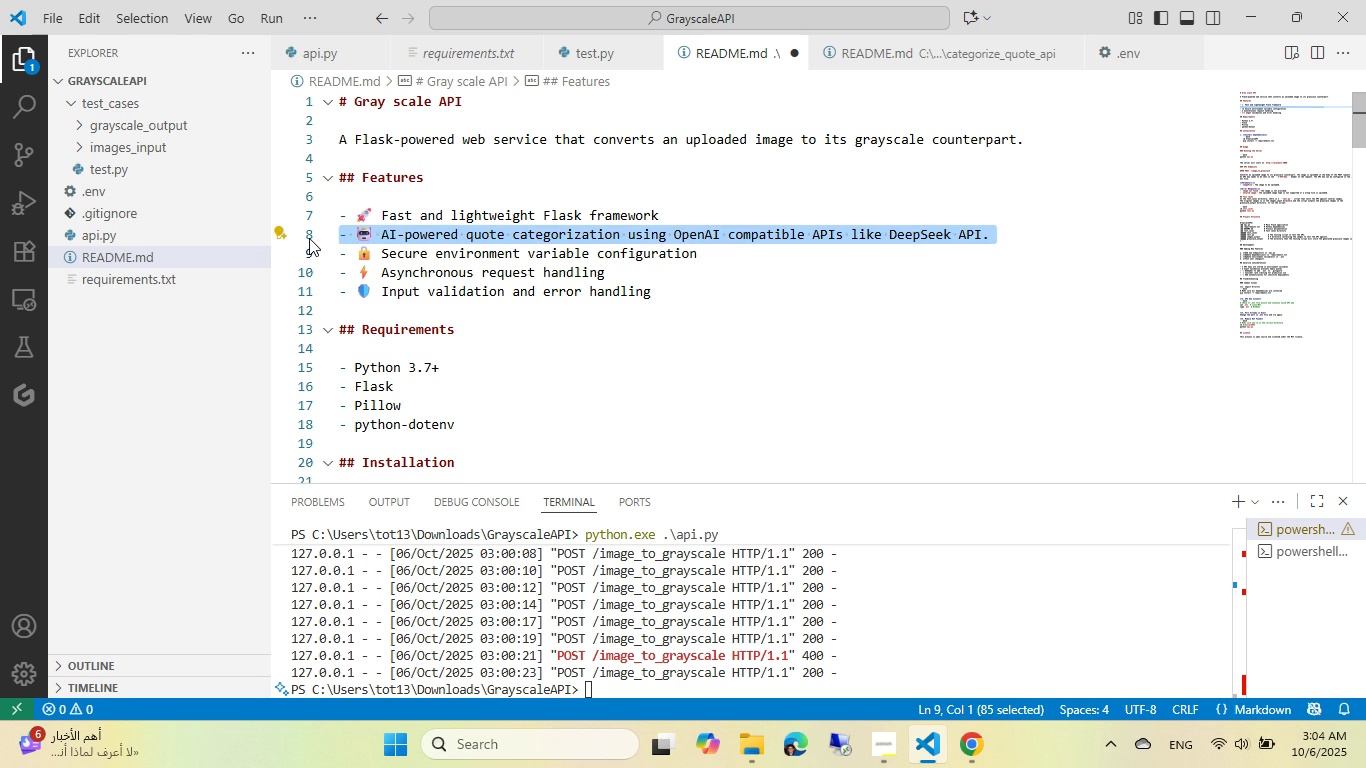 
key(Backspace)
 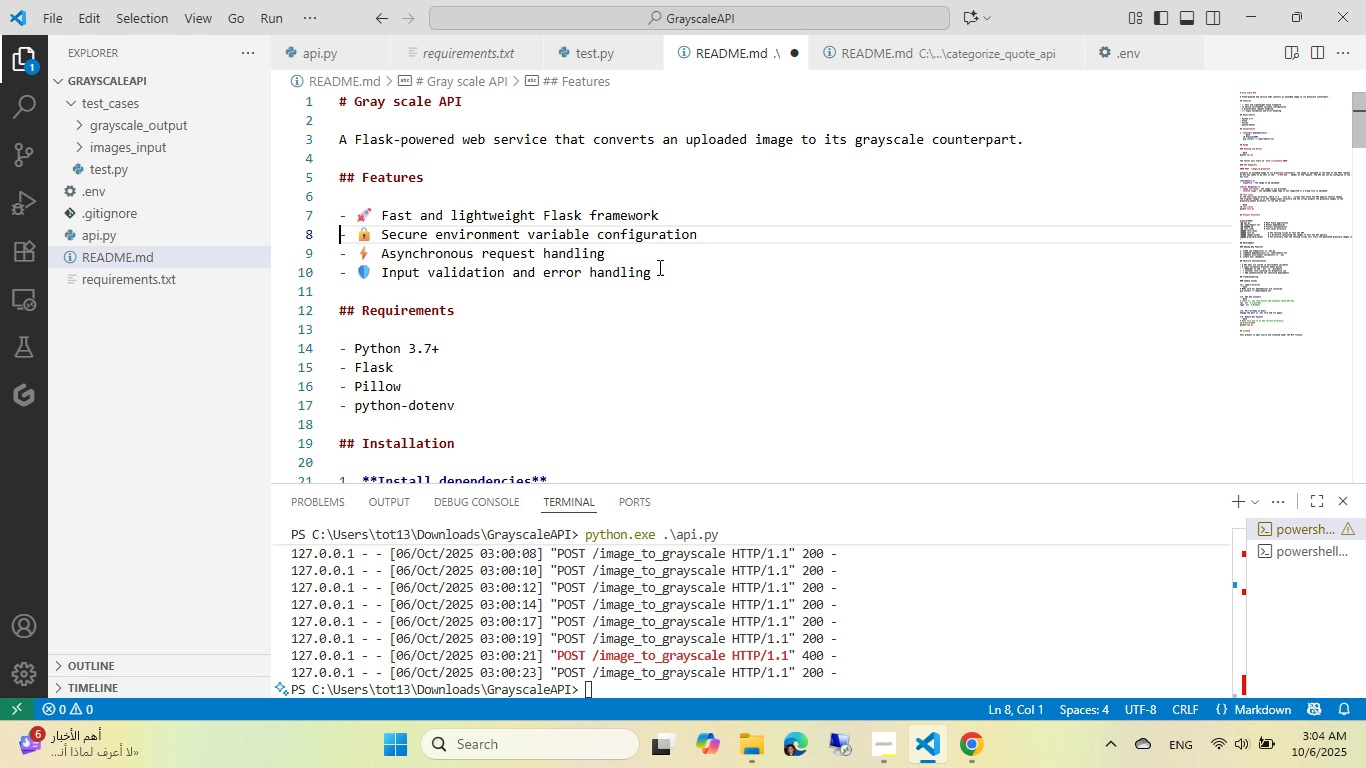 
left_click([667, 276])
 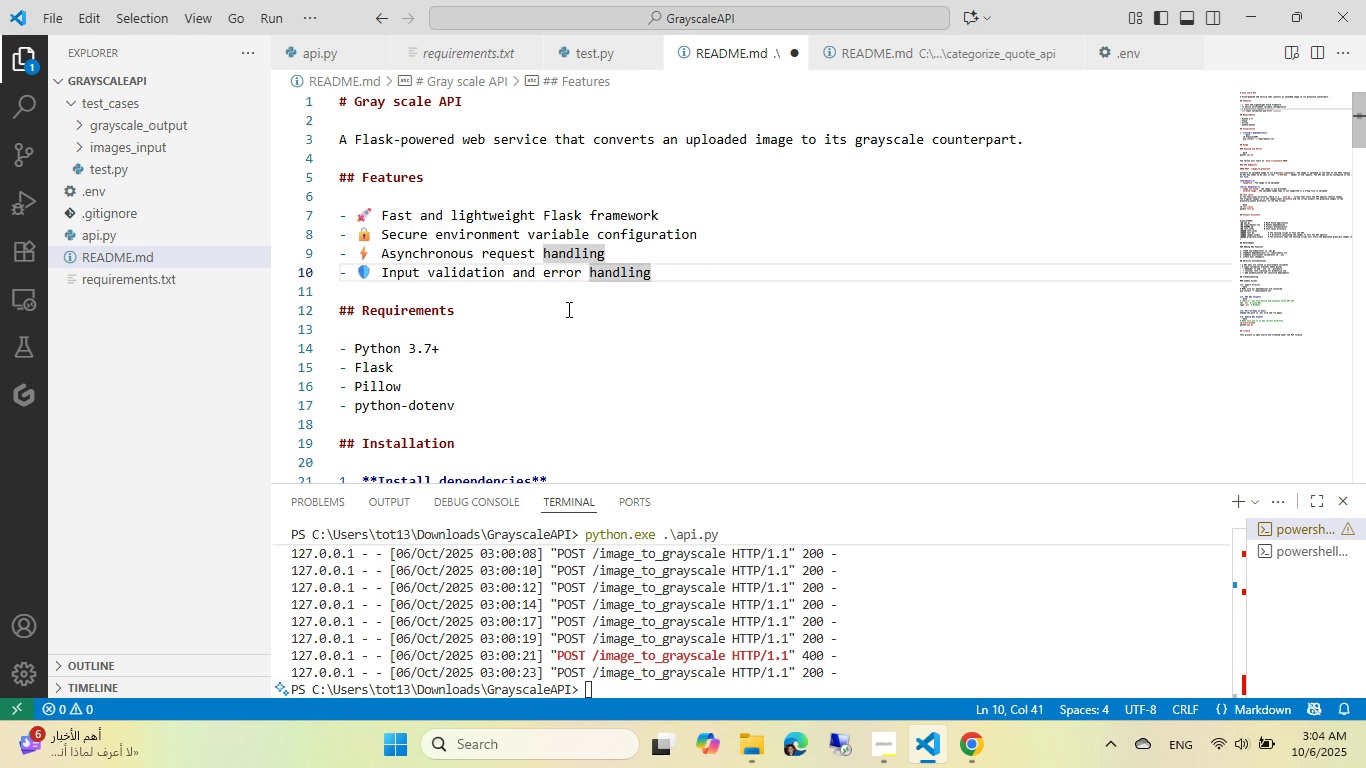 
left_click([566, 308])
 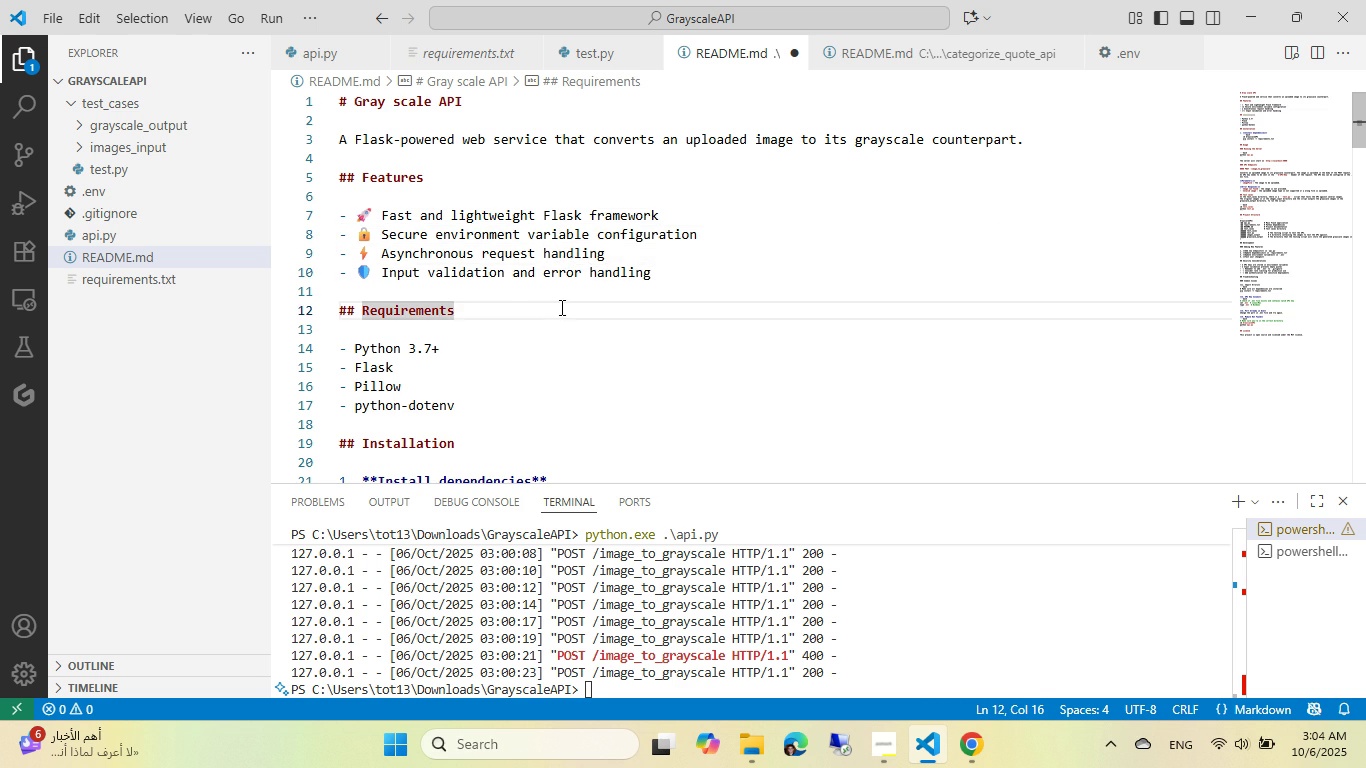 
scroll: coordinate [436, 268], scroll_direction: down, amount: 5.0
 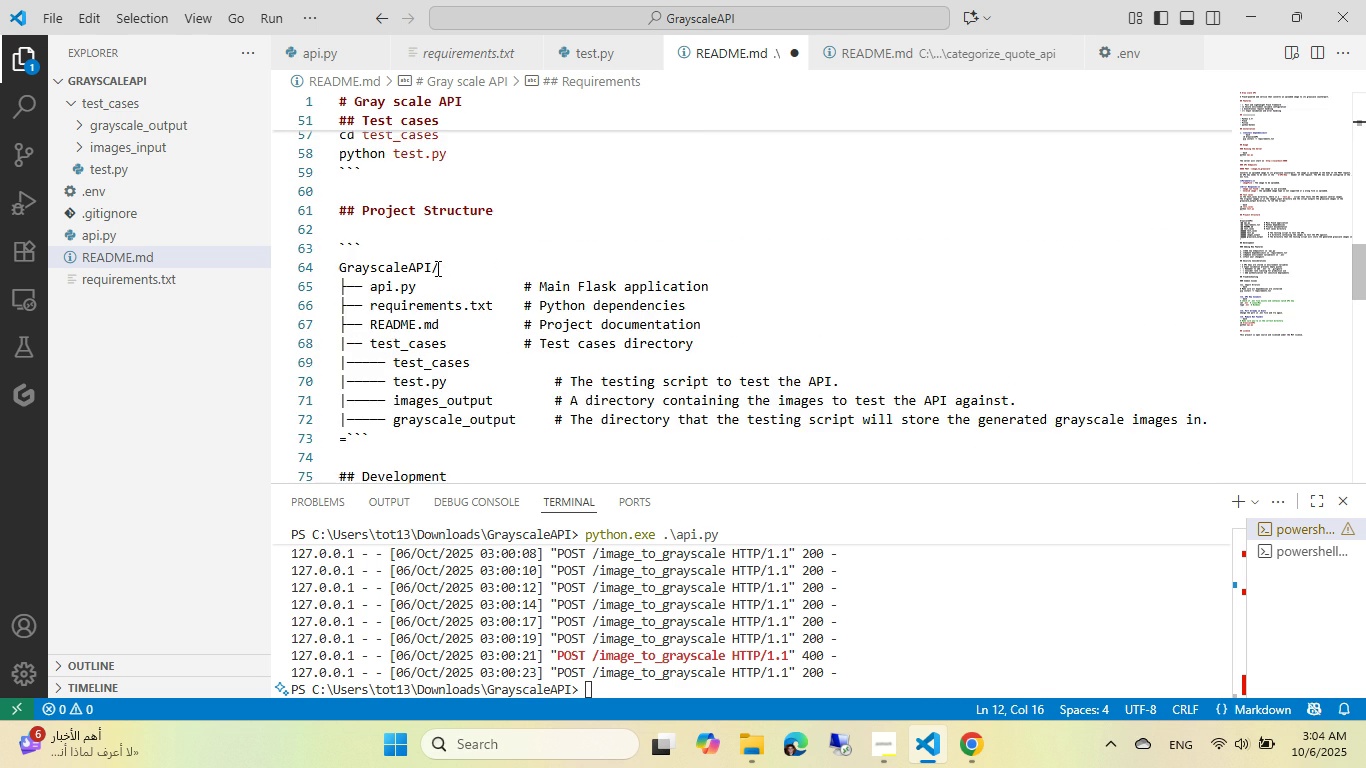 
left_click([917, 58])
 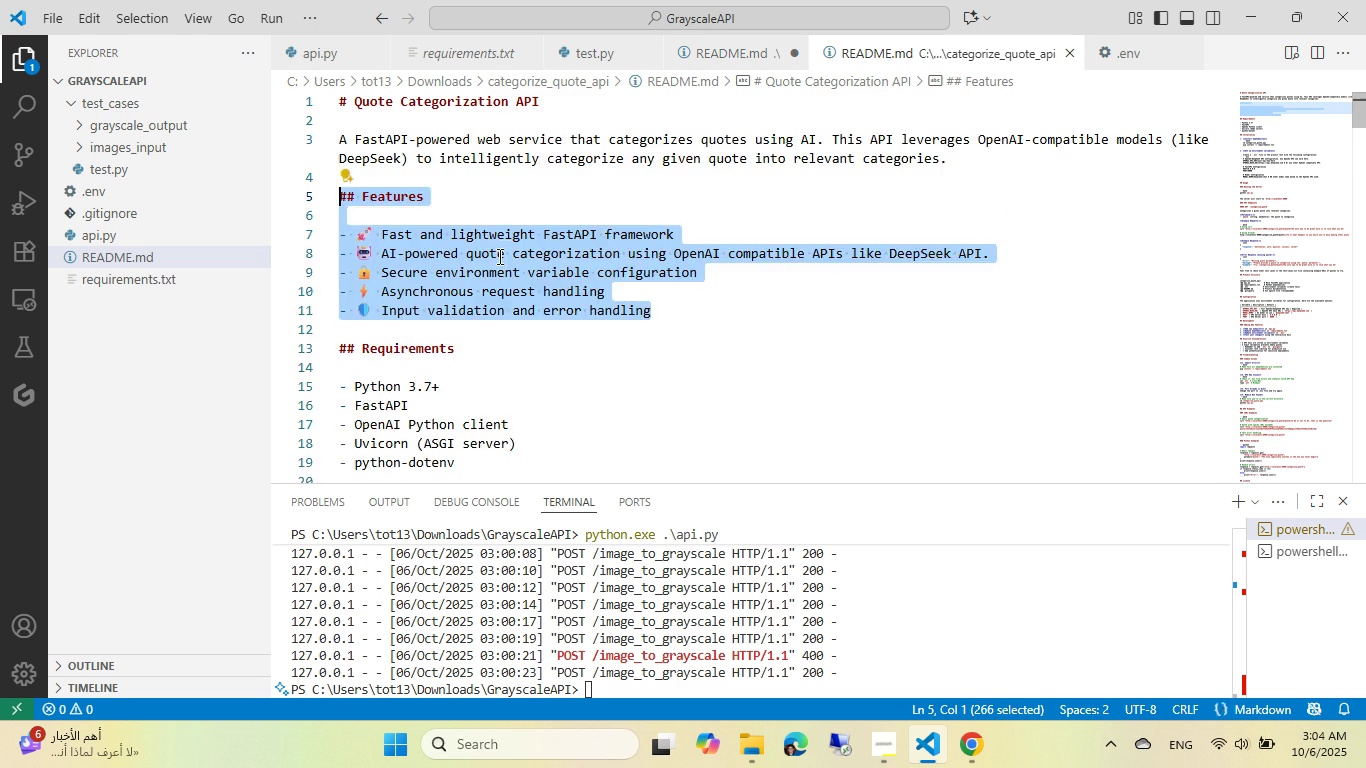 
scroll: coordinate [388, 304], scroll_direction: down, amount: 8.0
 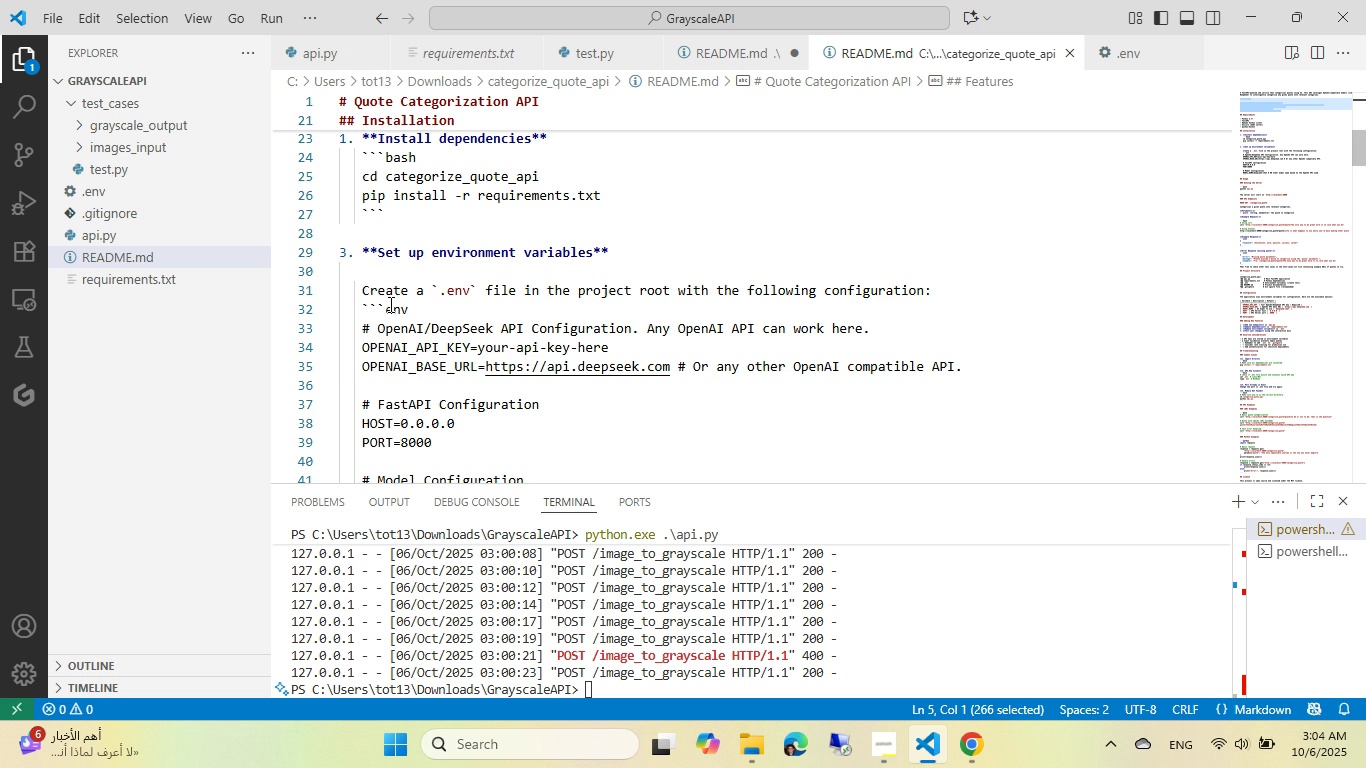 
scroll: coordinate [468, 214], scroll_direction: up, amount: 2.0
 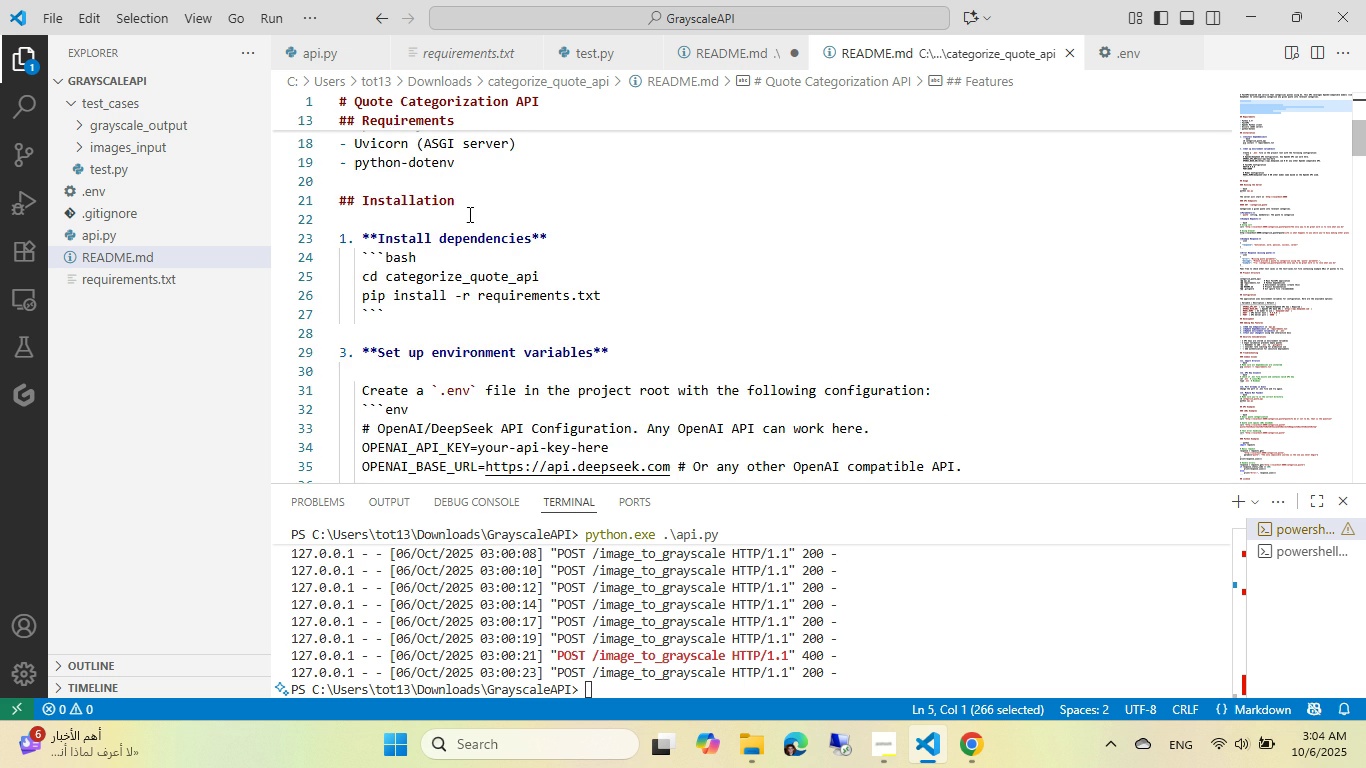 
scroll: coordinate [468, 214], scroll_direction: down, amount: 2.0